 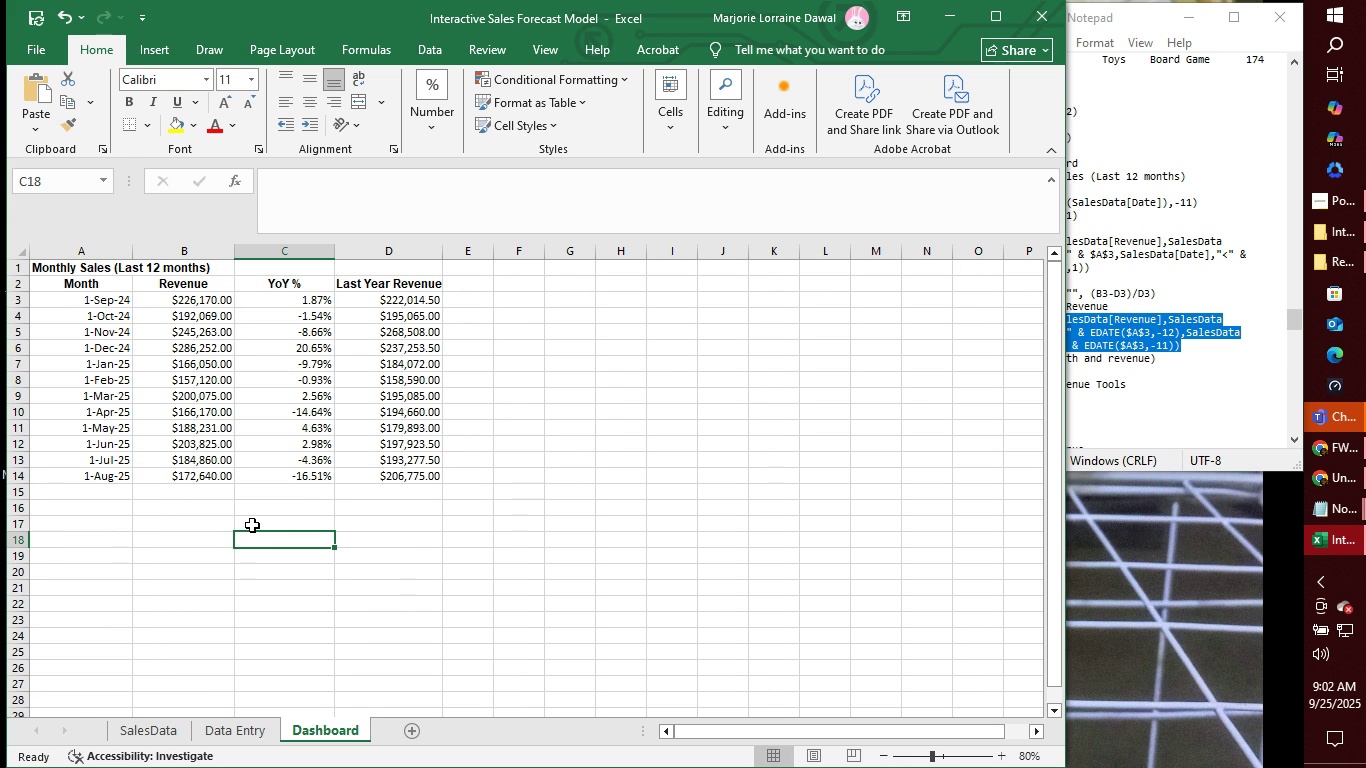 
left_click([104, 499])
 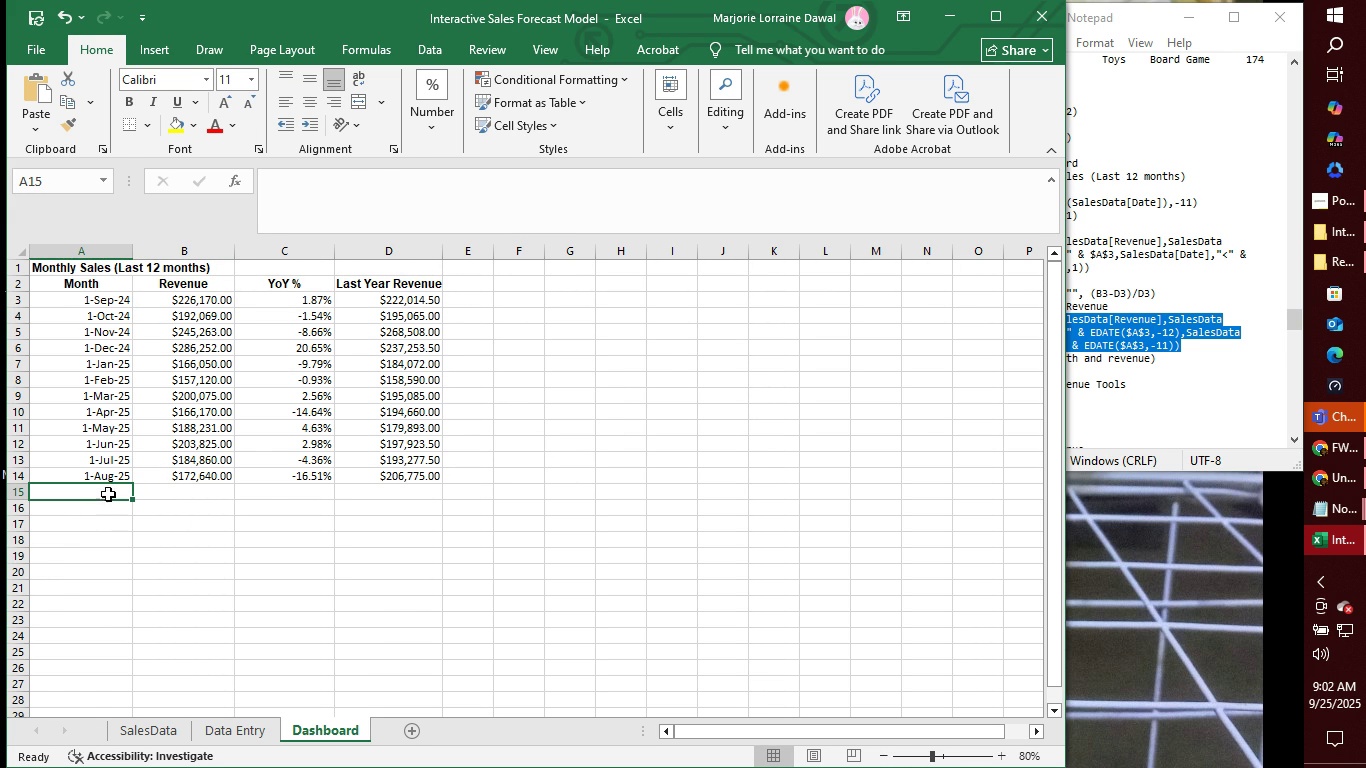 
wait(10.52)
 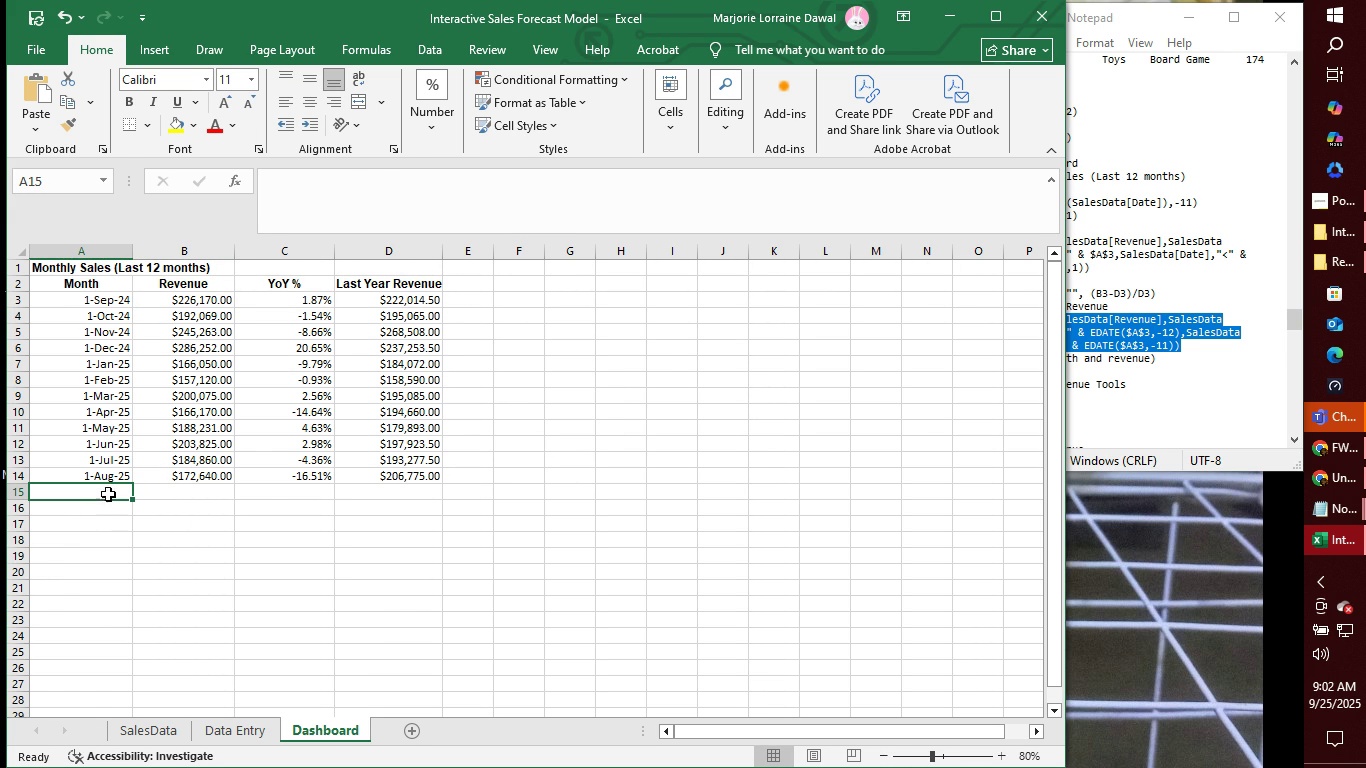 
left_click([163, 47])
 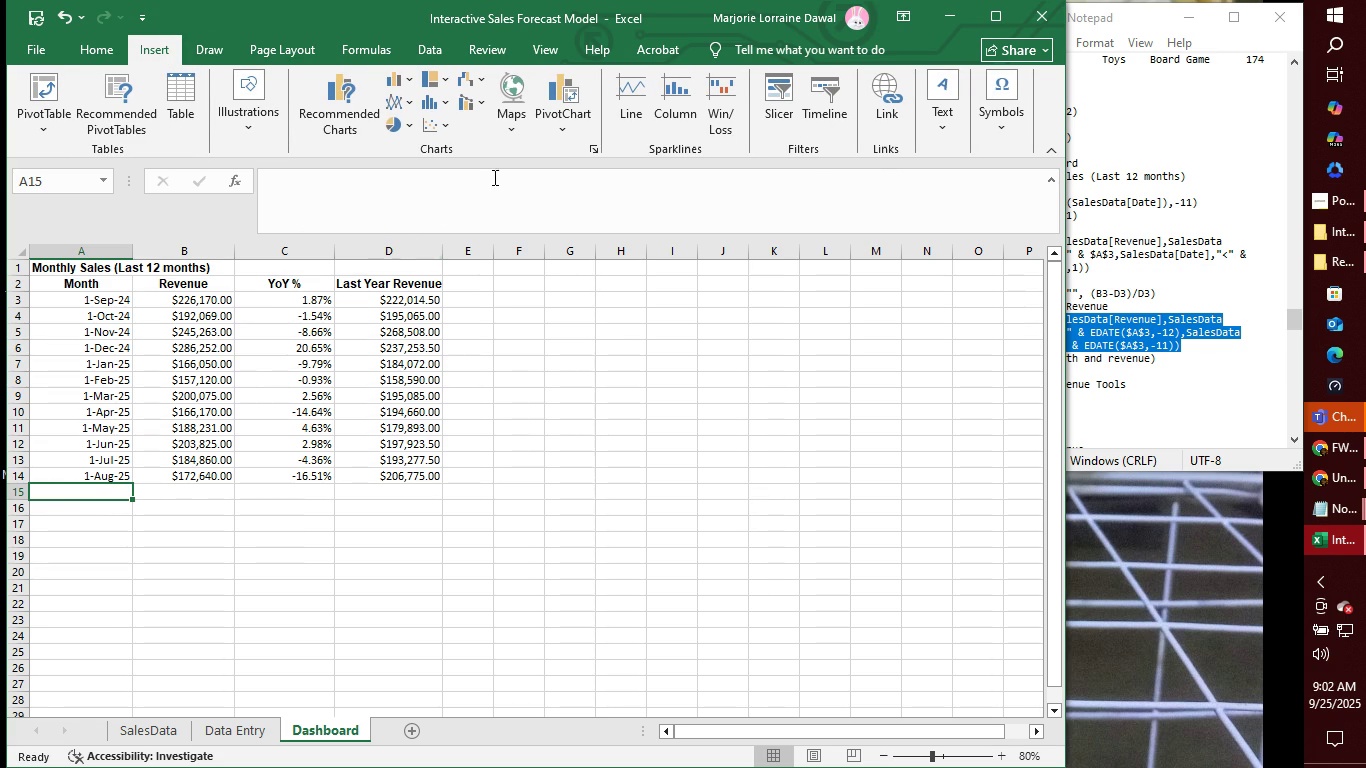 
mouse_move([416, 123])
 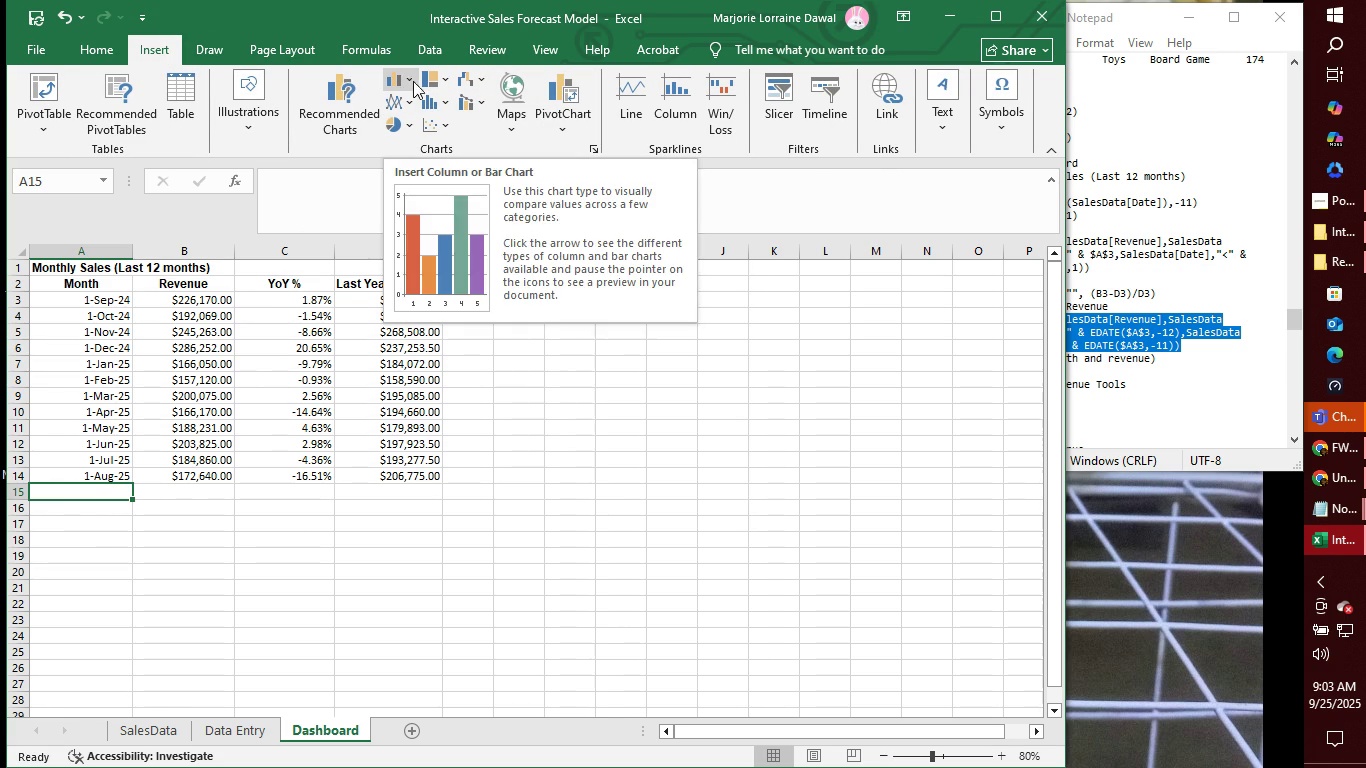 
wait(5.21)
 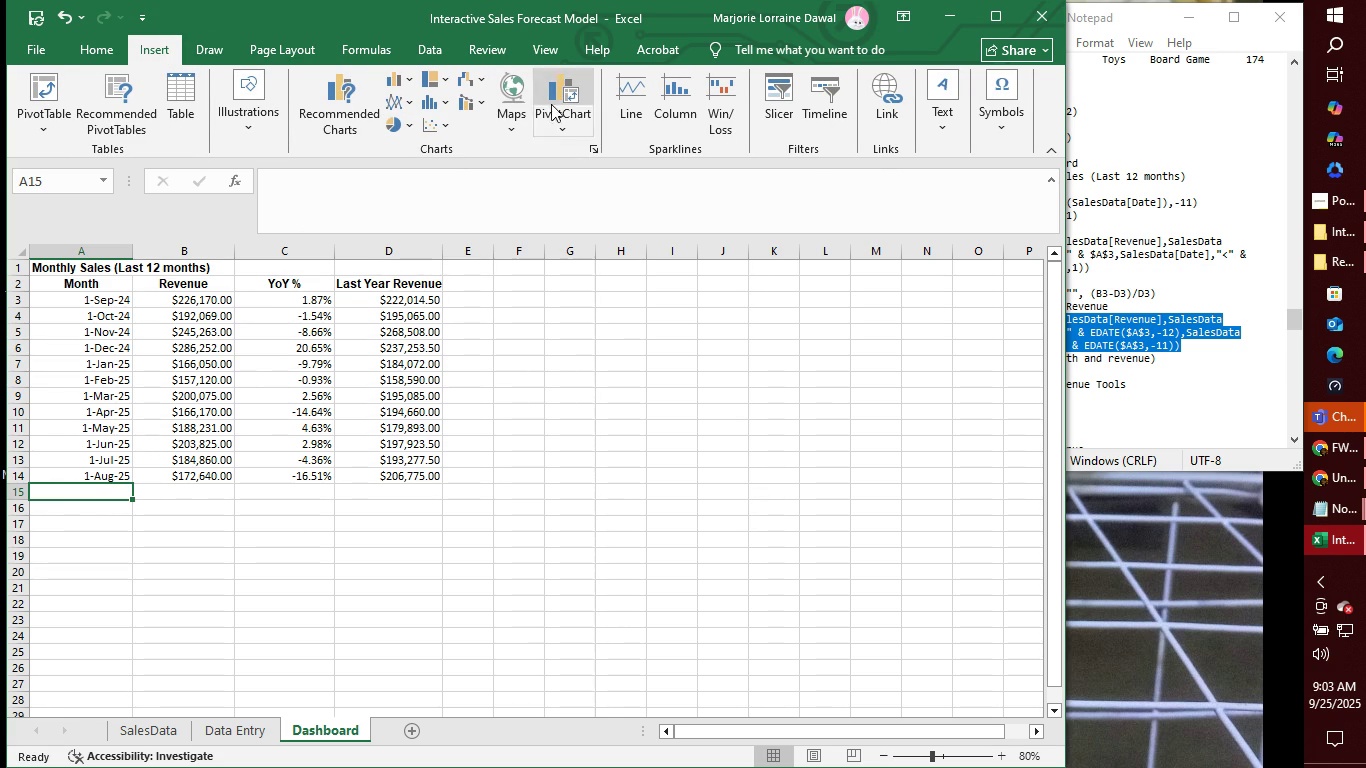 
left_click([439, 124])
 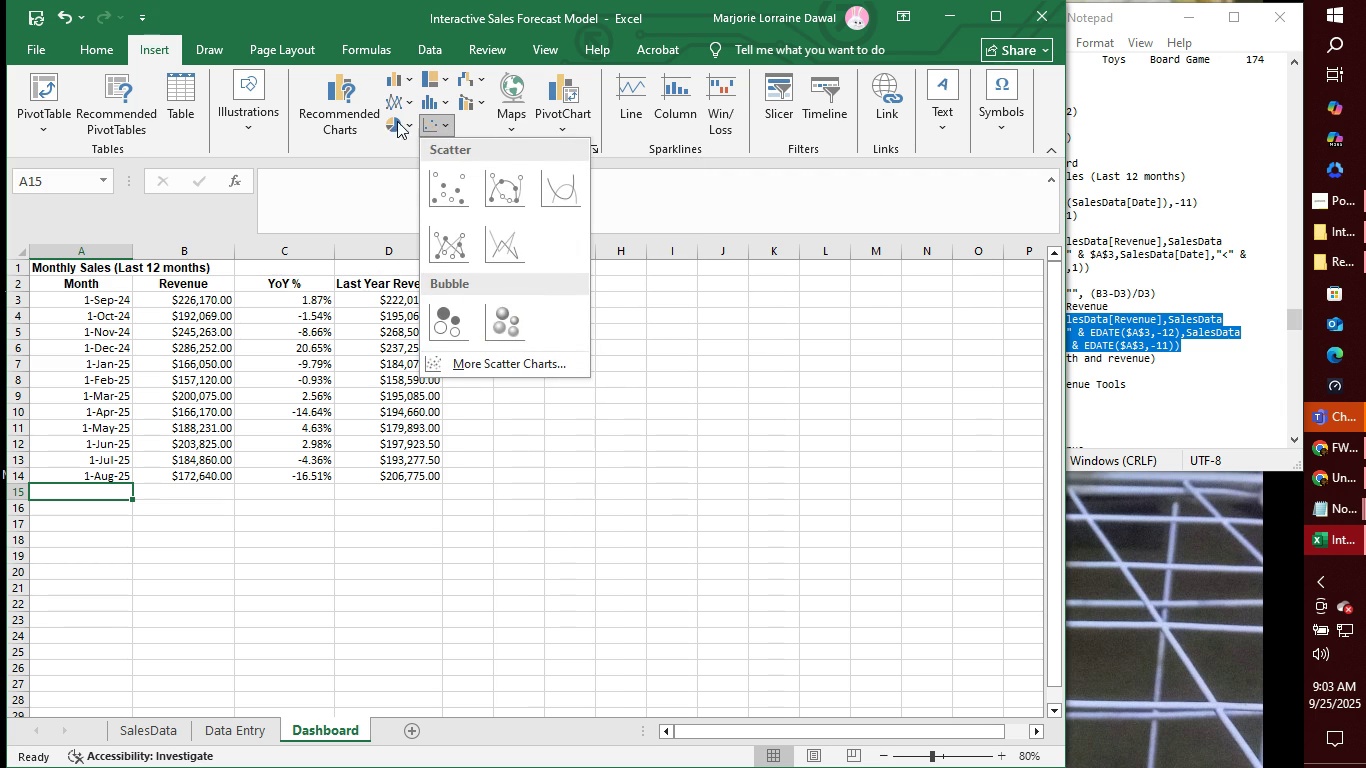 
left_click([331, 95])
 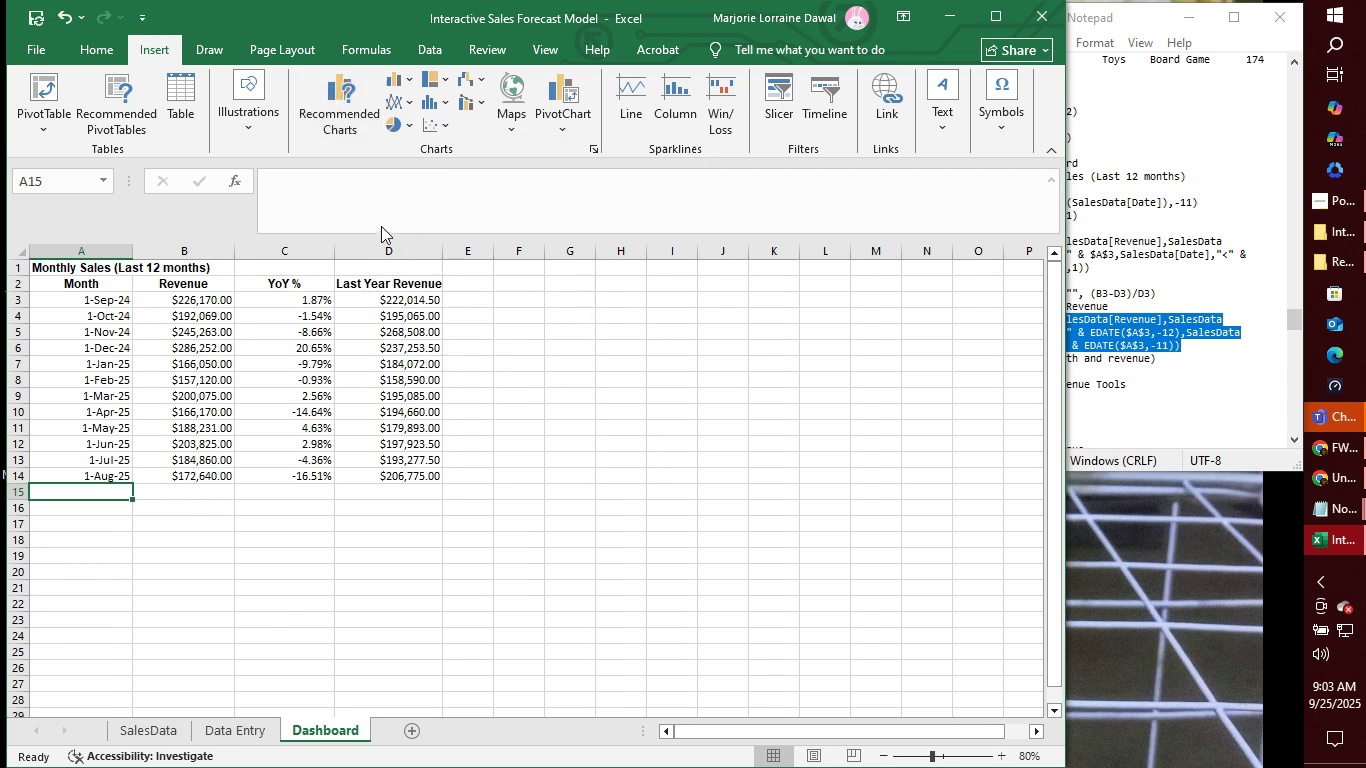 
mouse_move([383, 239])
 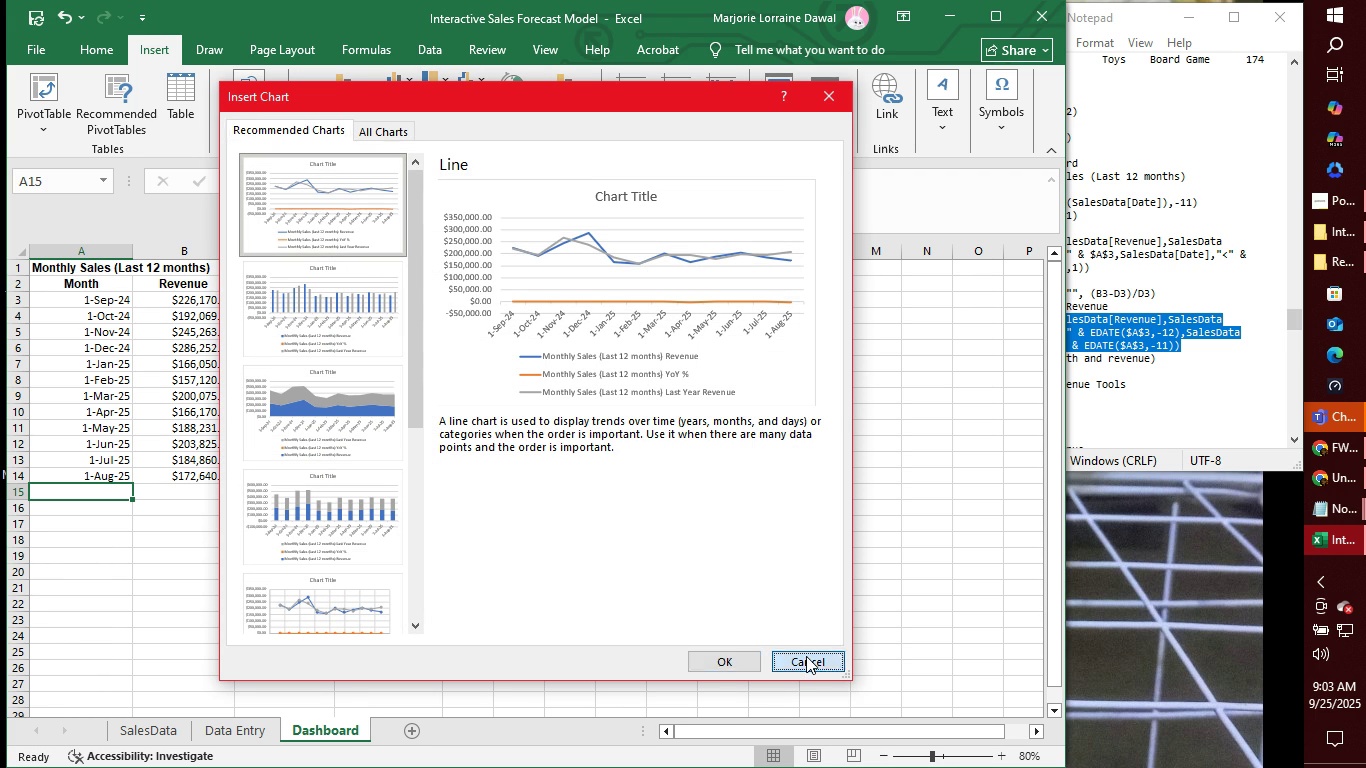 
left_click([806, 656])
 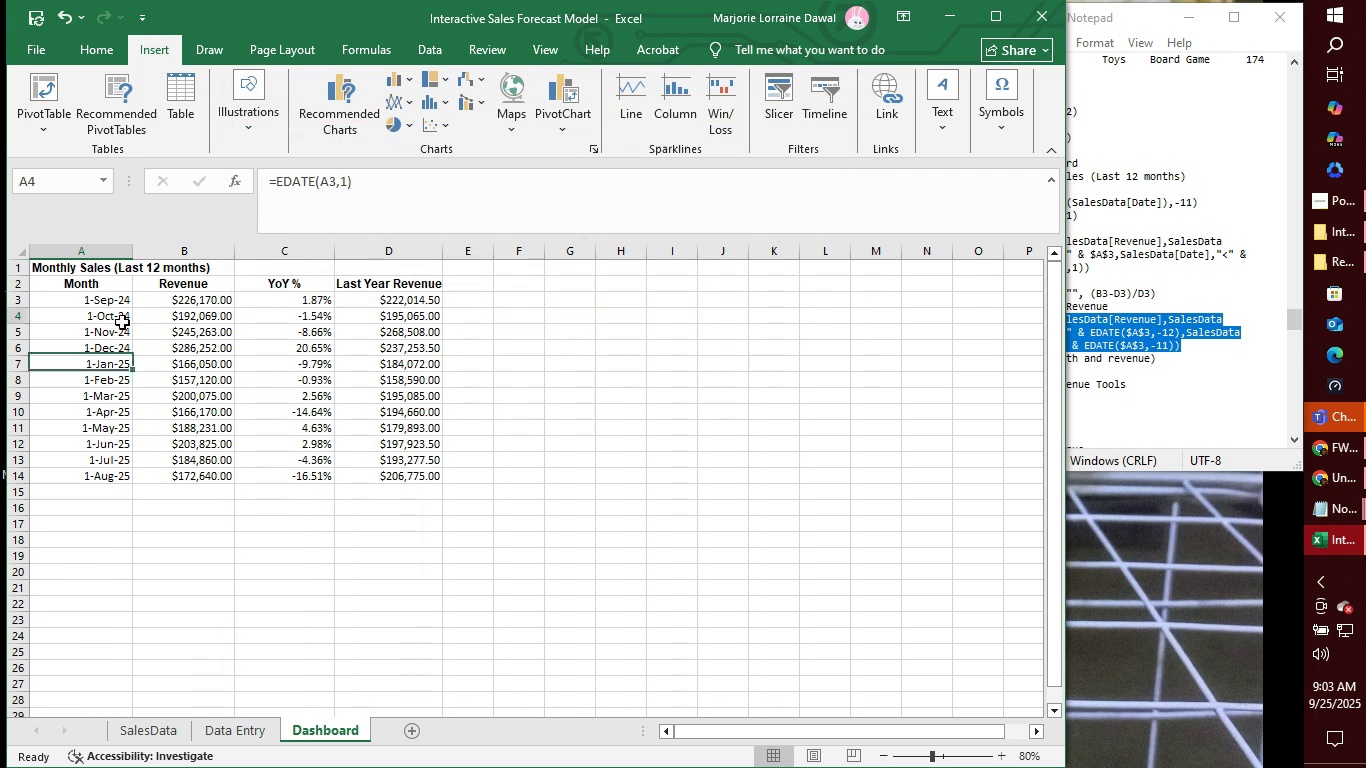 
left_click([122, 322])
 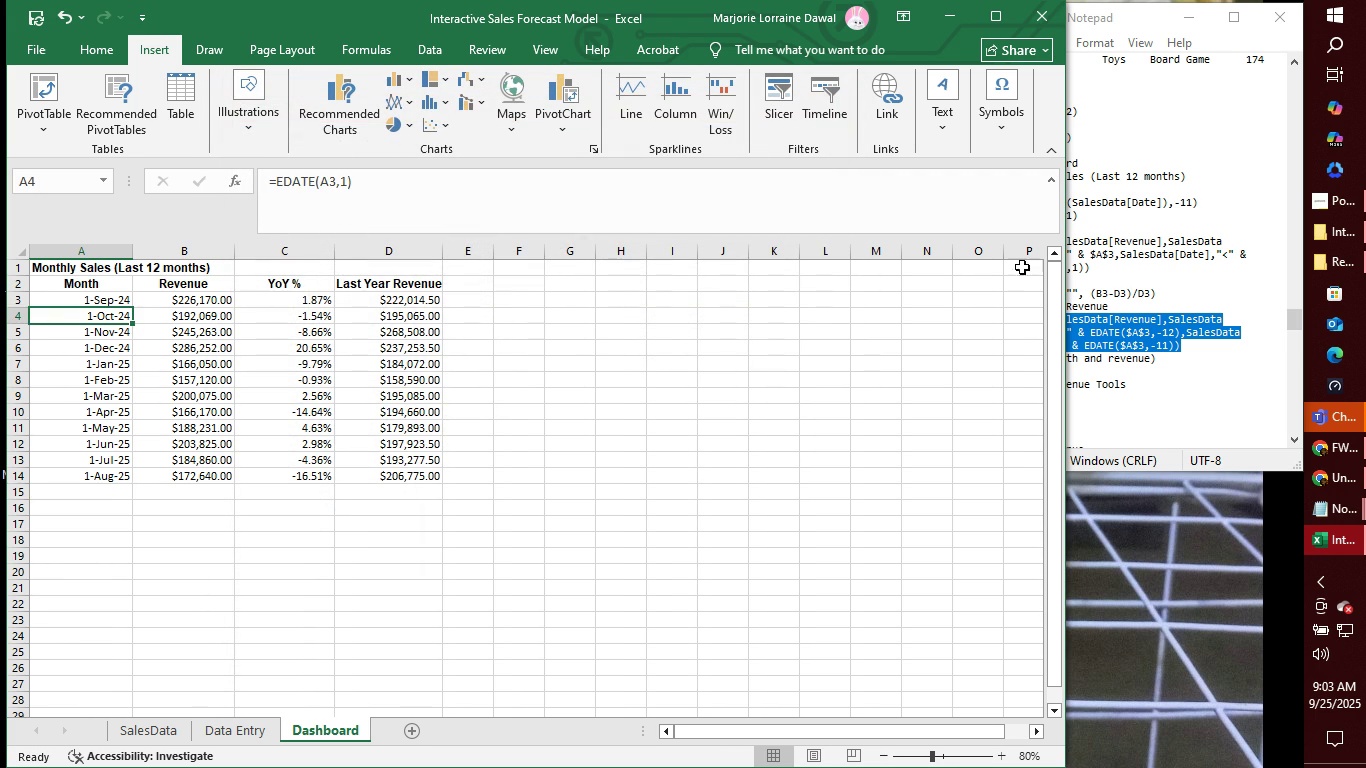 
left_click([1161, 265])
 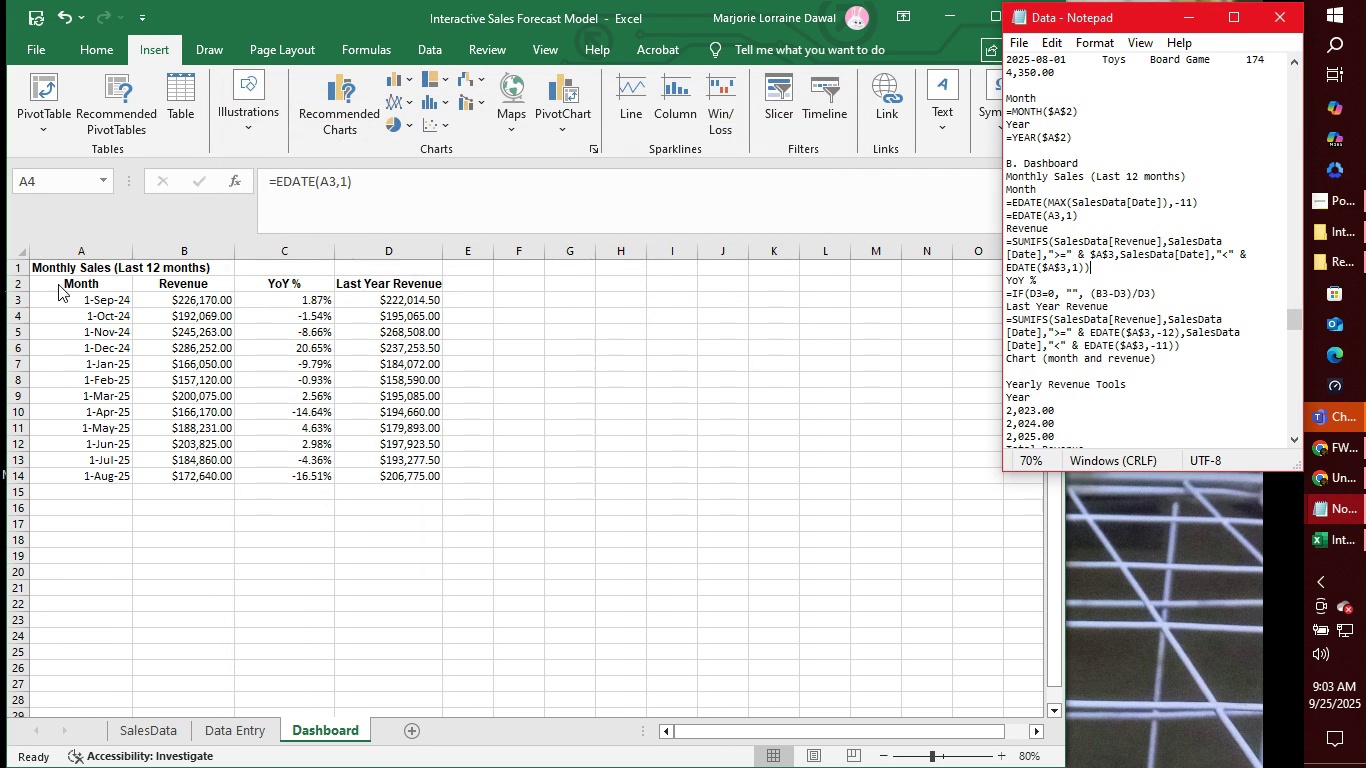 
left_click([53, 291])
 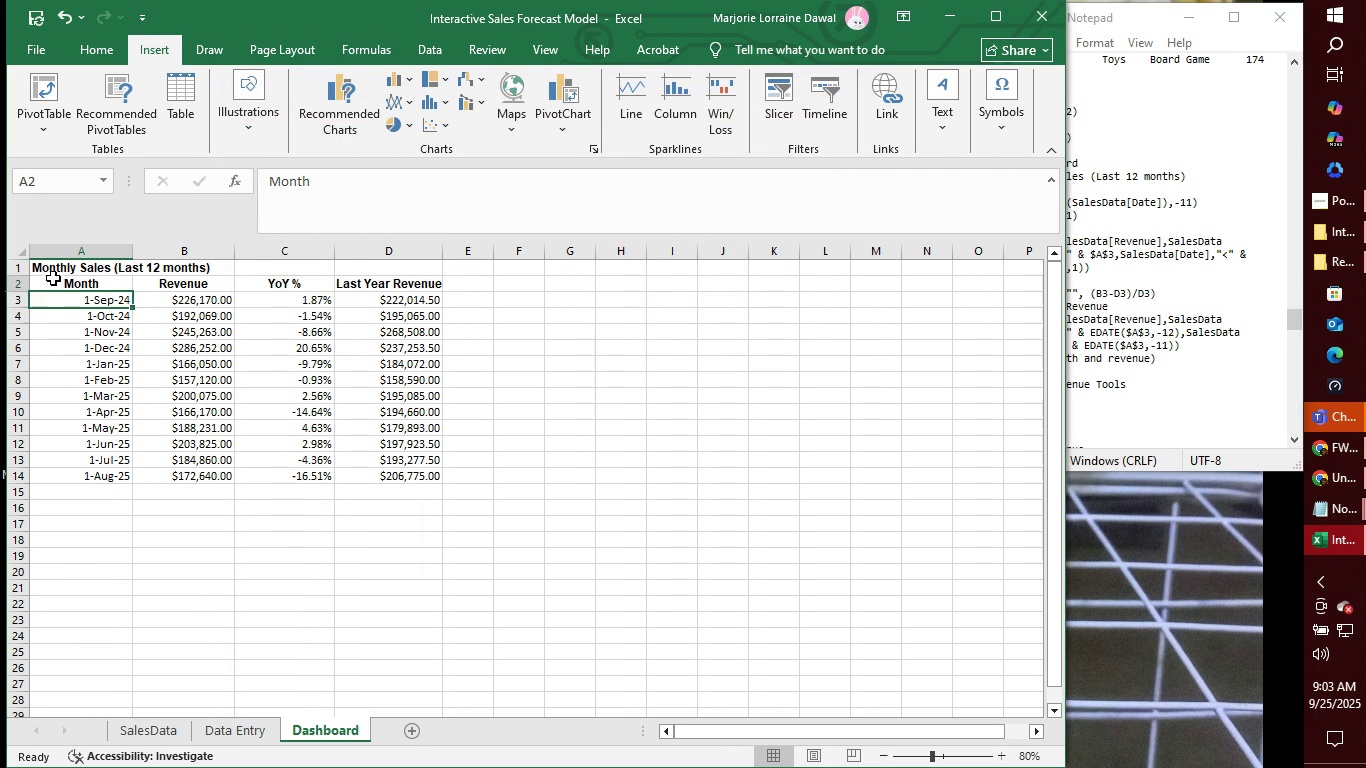 
left_click([53, 278])
 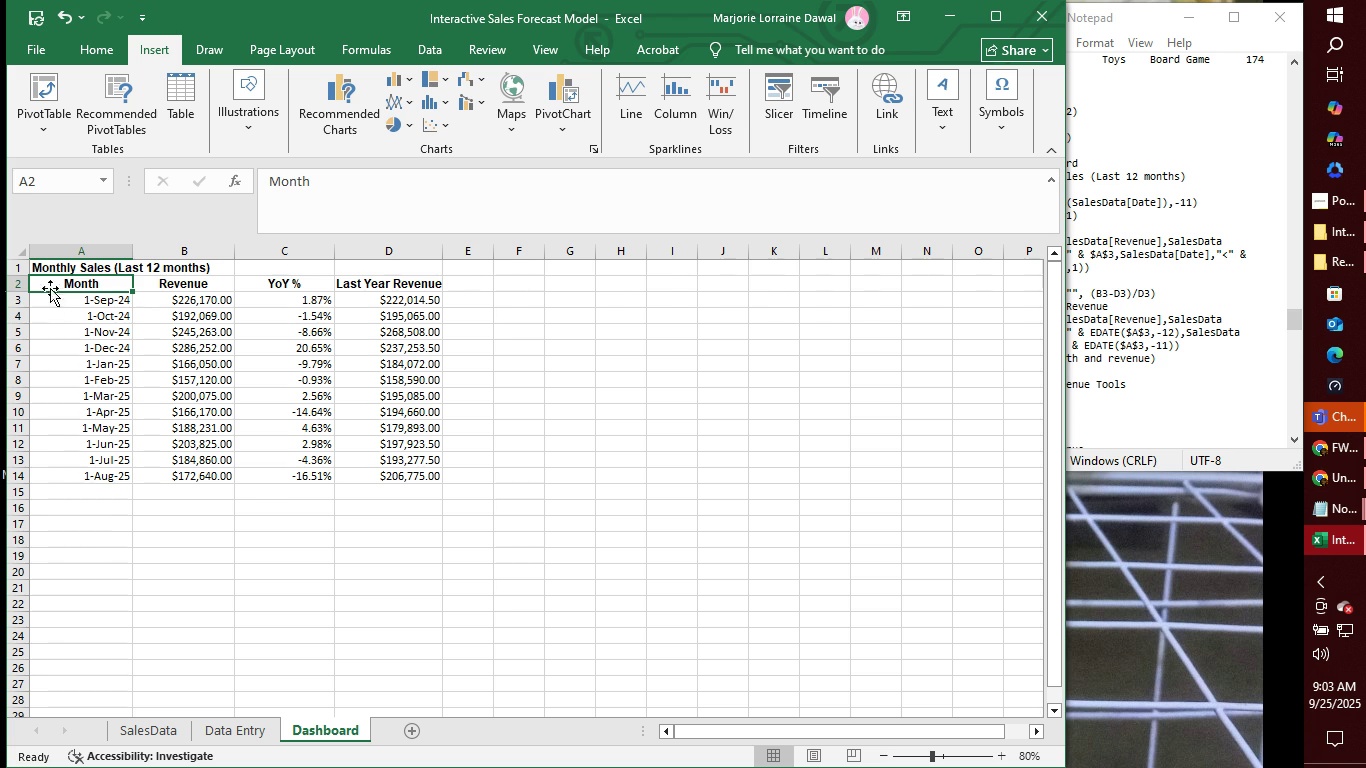 
left_click([49, 313])